 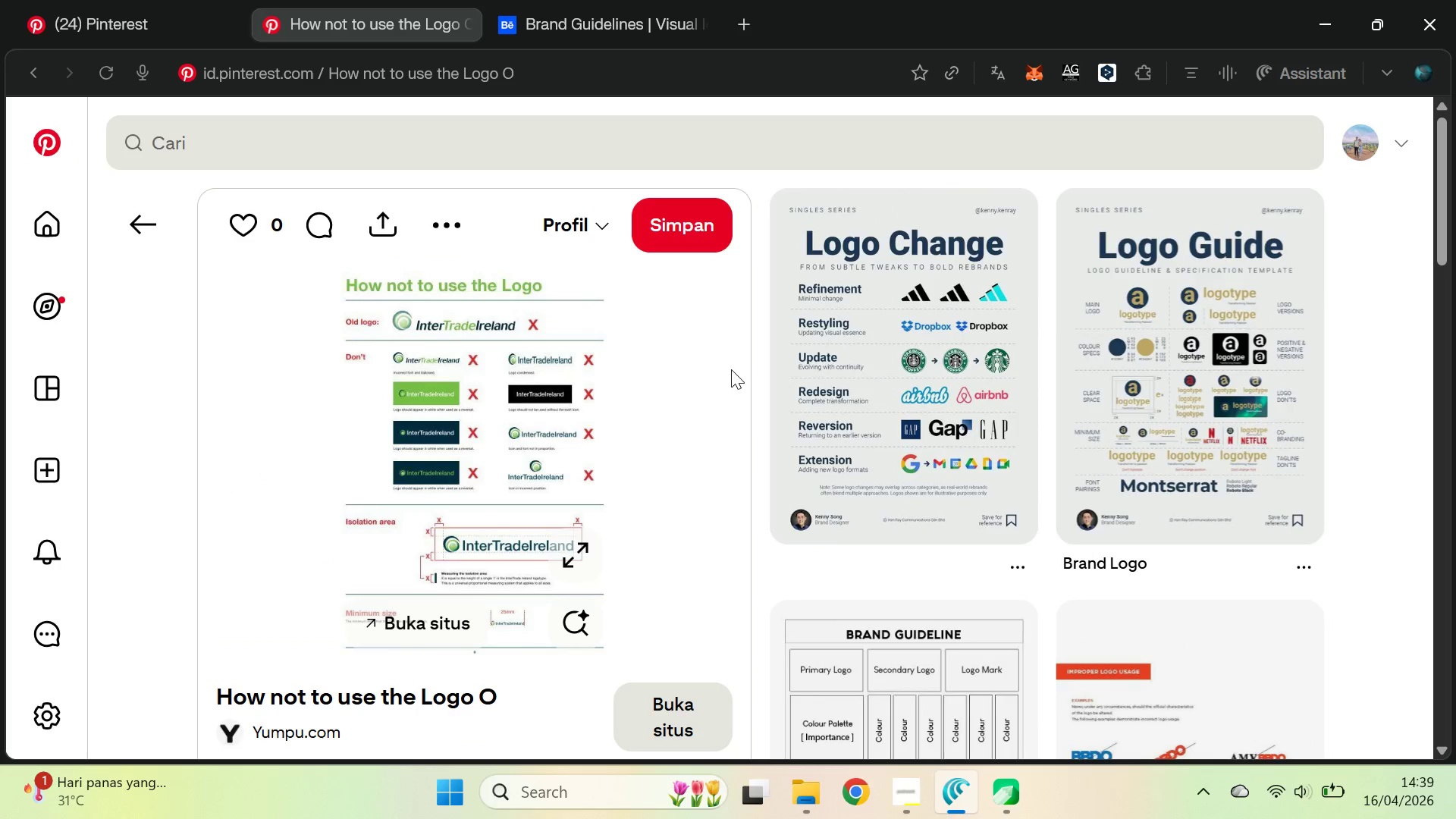 
left_click_drag(start_coordinate=[1443, 222], to_coordinate=[1421, 473])
 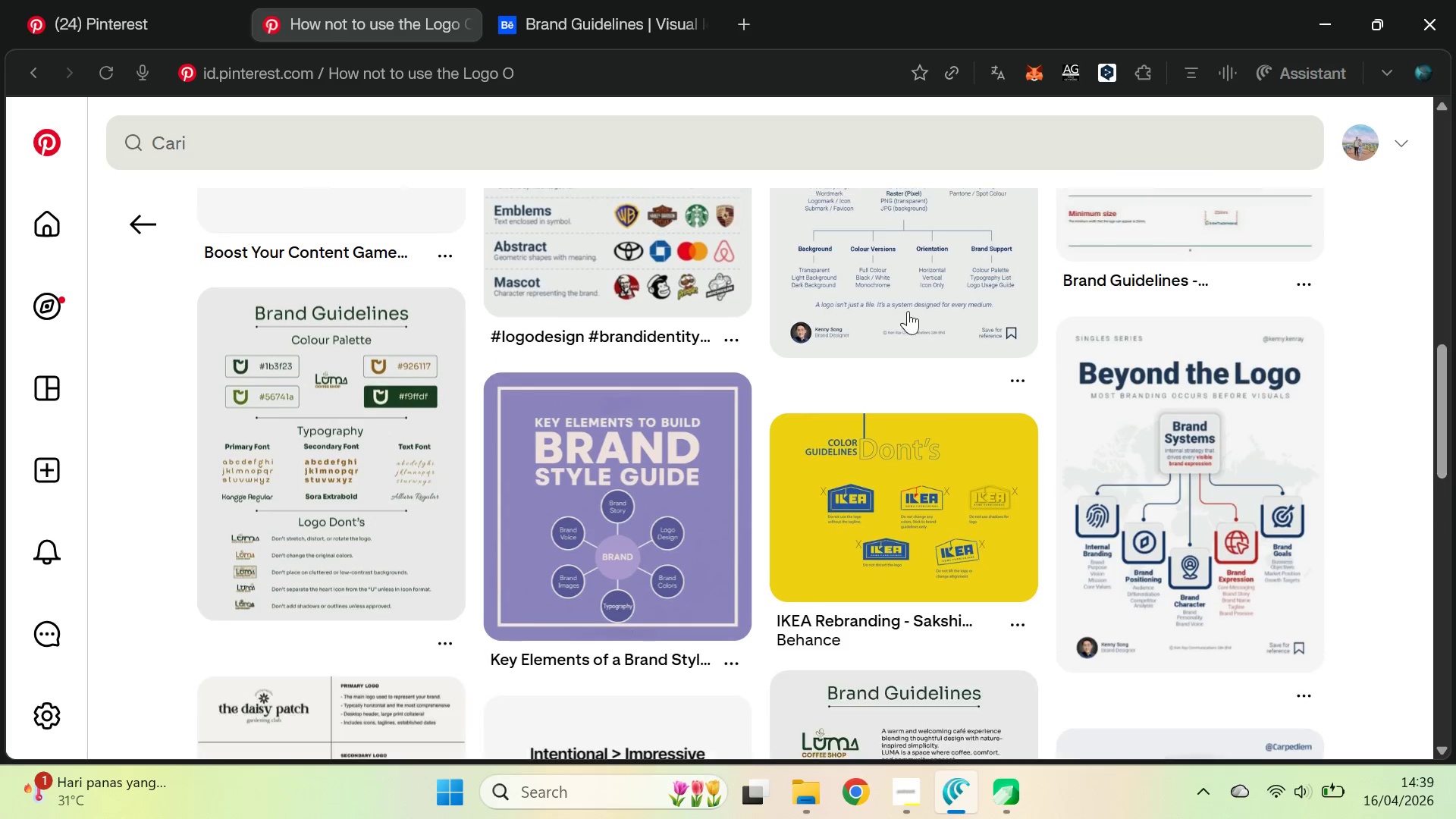 
hold_key(key=ControlLeft, duration=0.42)
 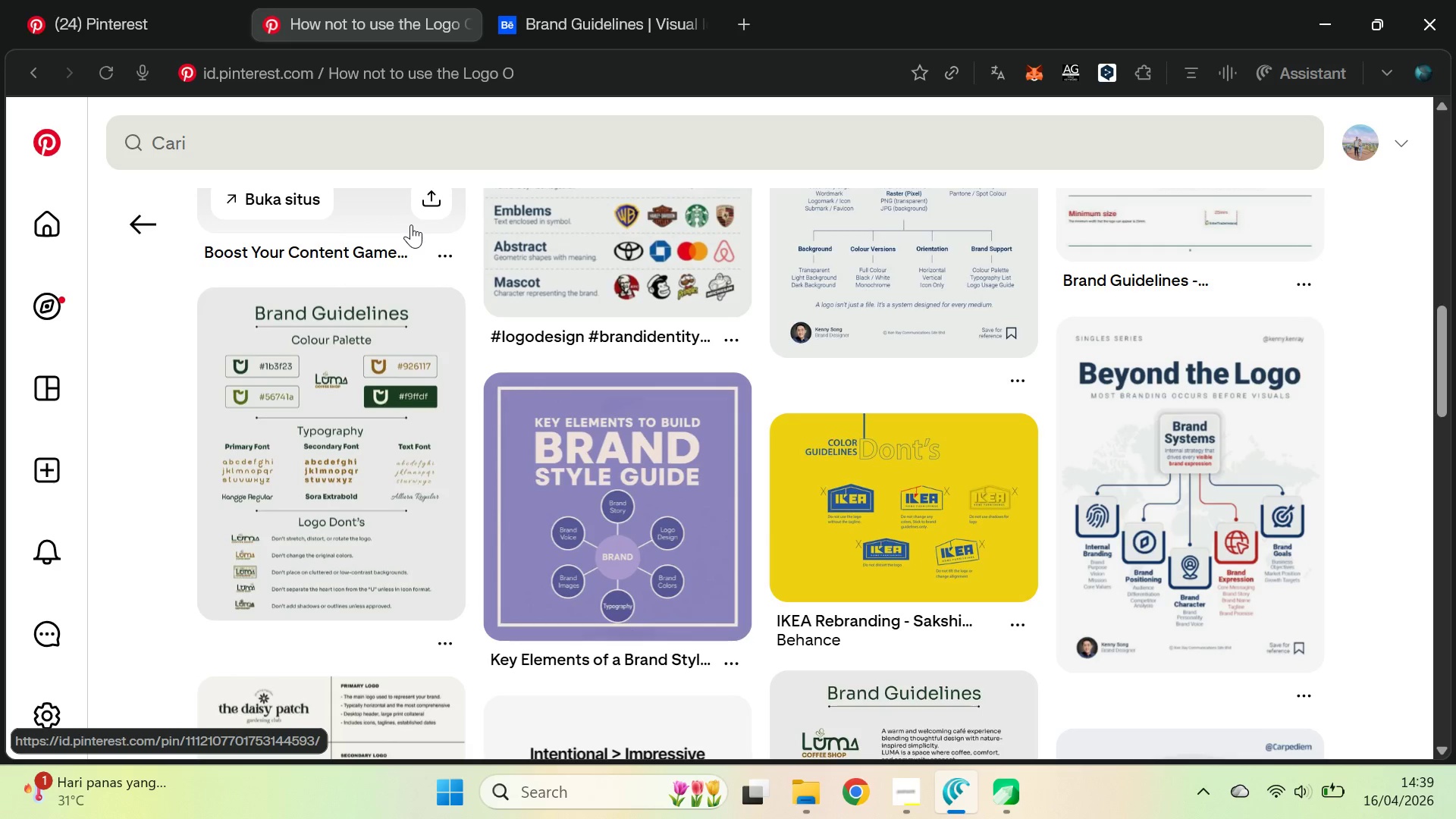 
key(Alt+AltLeft)
 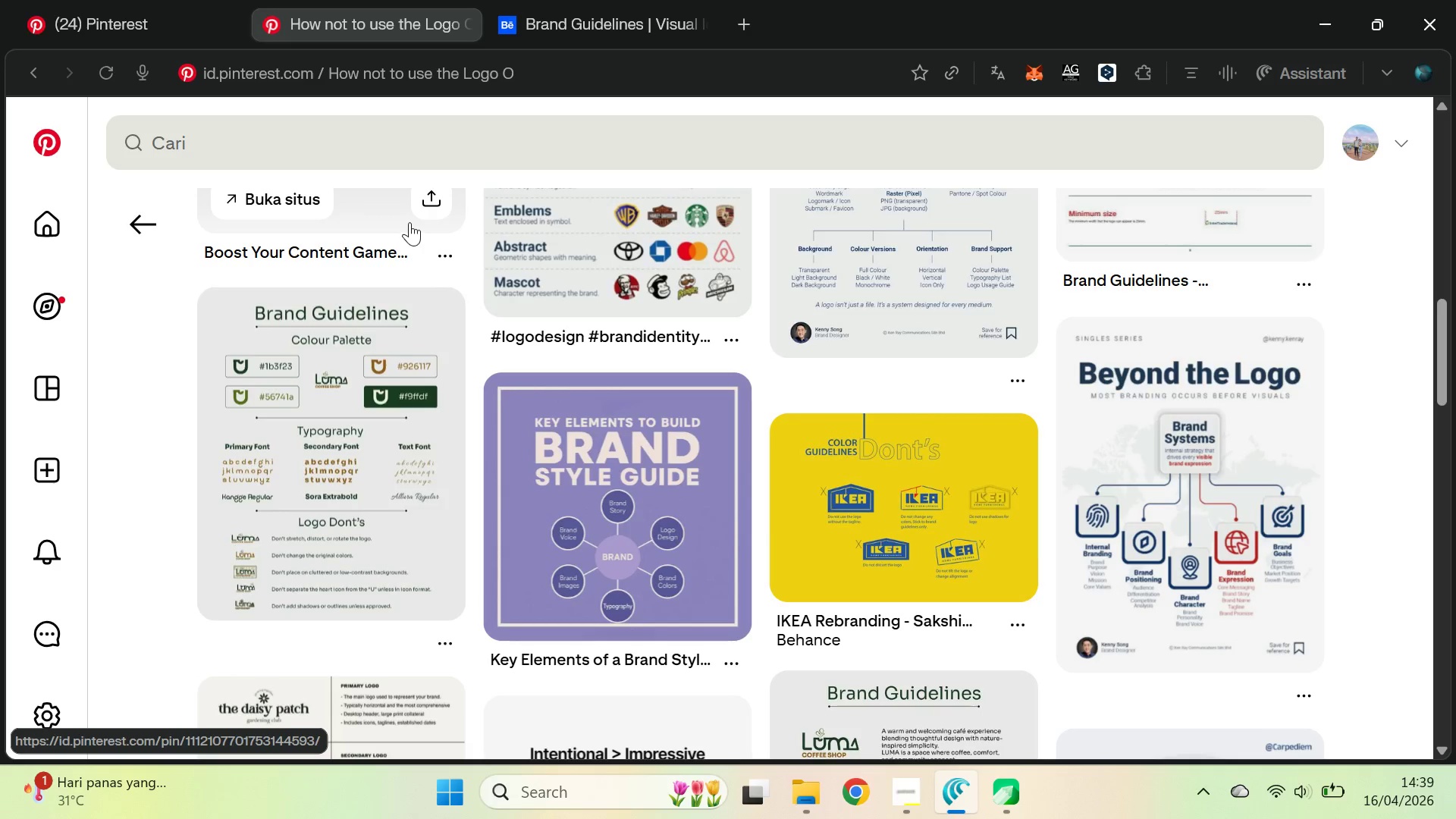 
key(Alt+Tab)